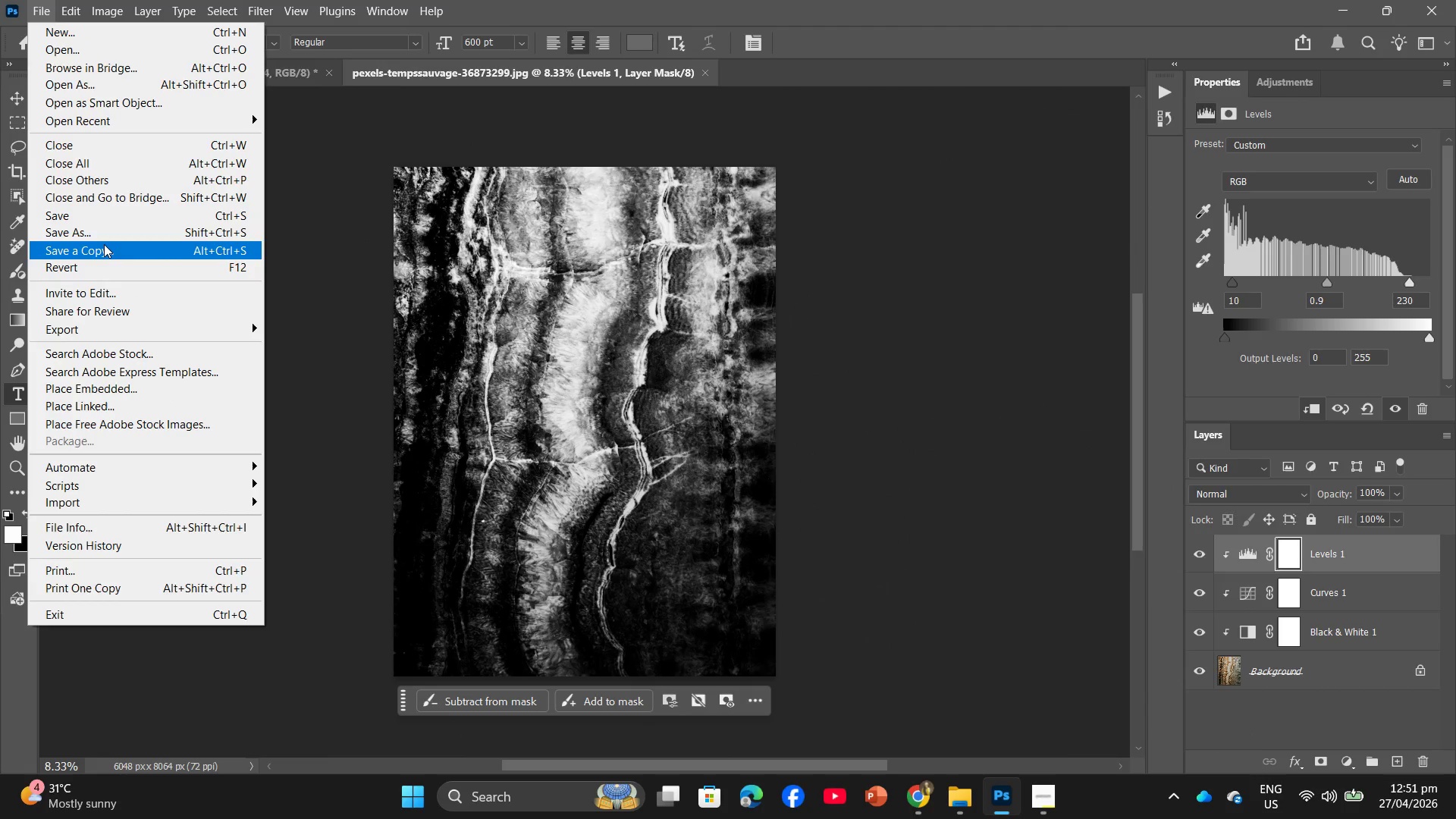 
left_click([115, 239])
 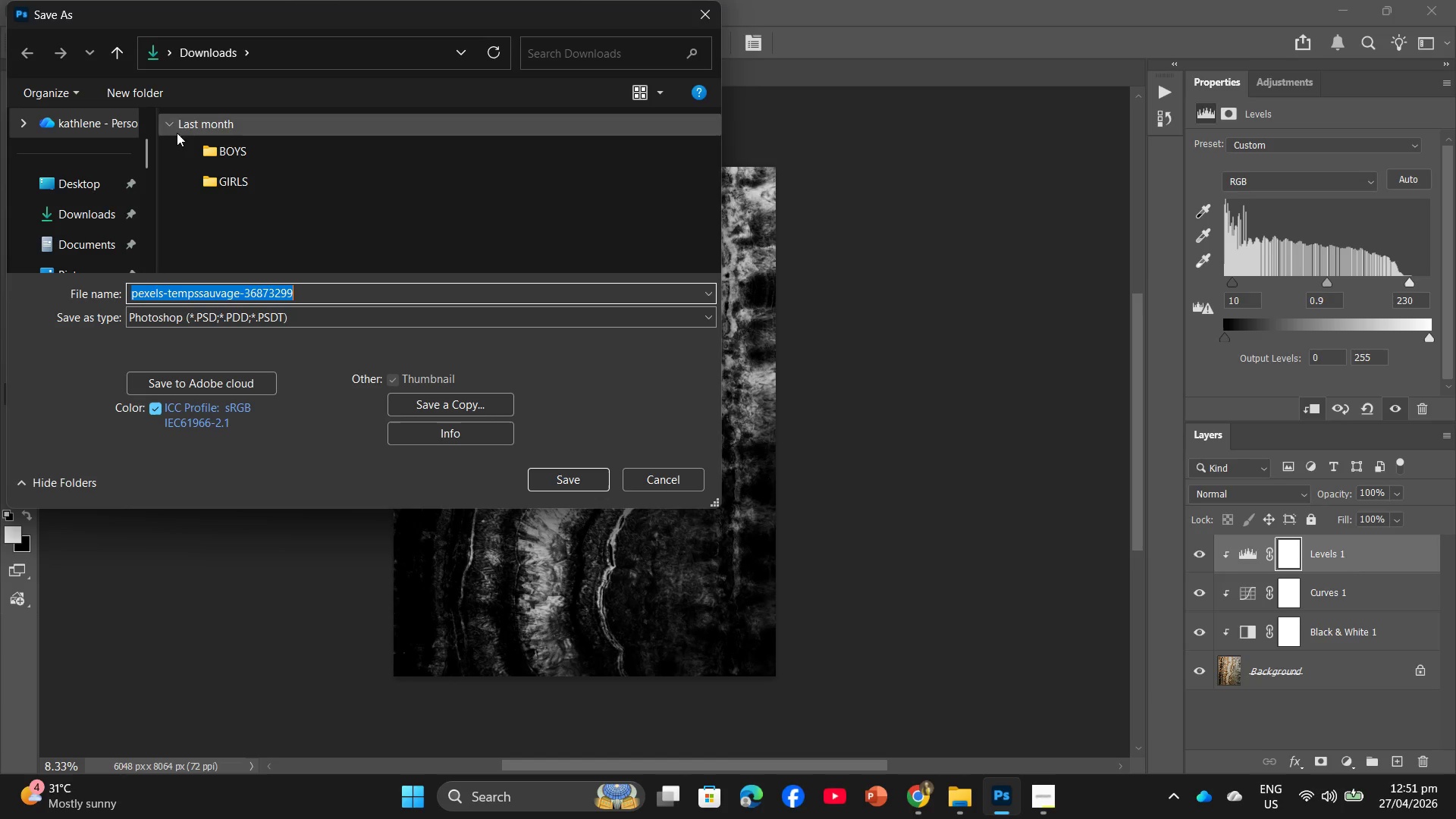 
scroll: coordinate [118, 218], scroll_direction: down, amount: 3.0
 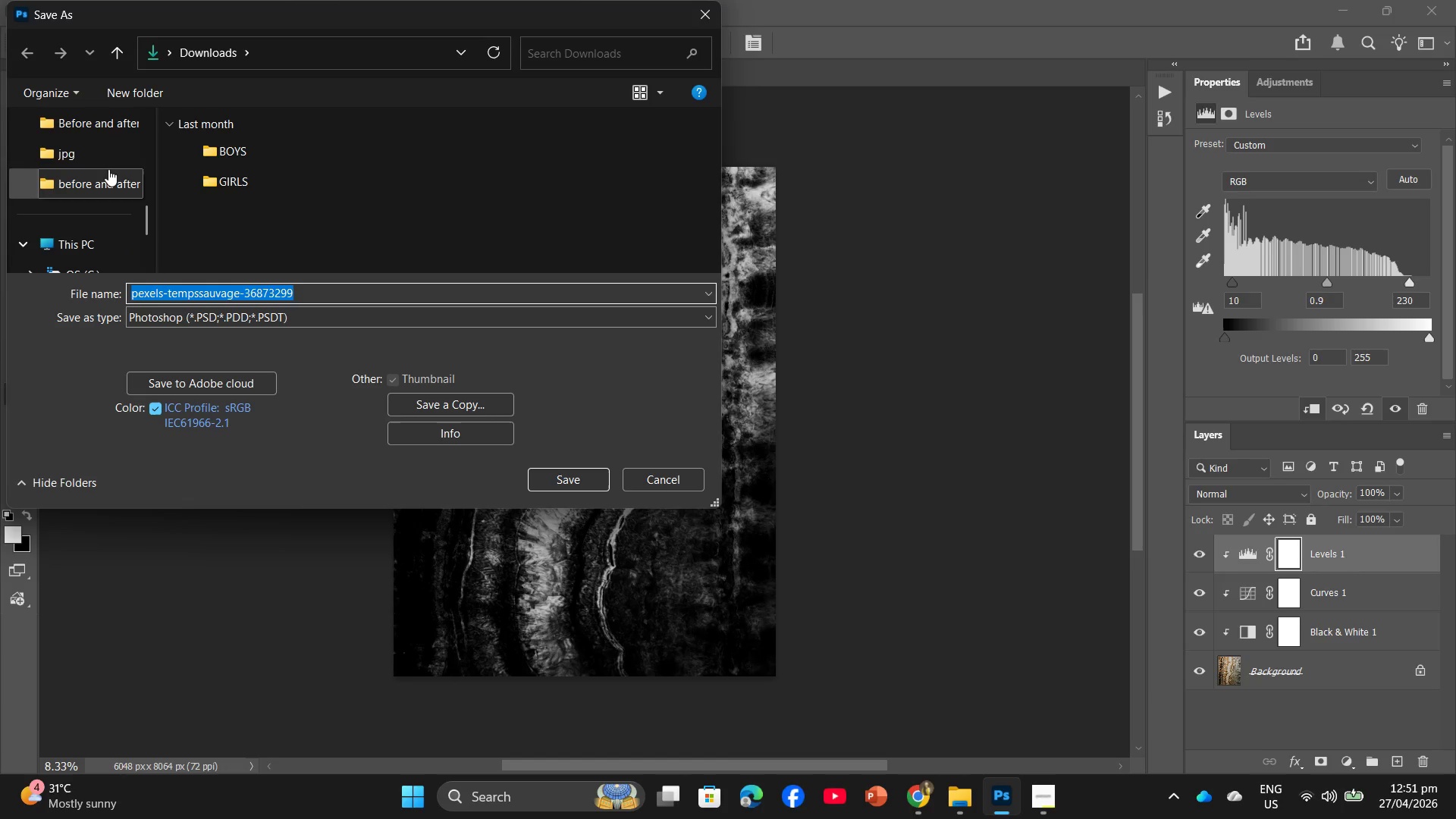 
scroll: coordinate [102, 152], scroll_direction: up, amount: 1.0
 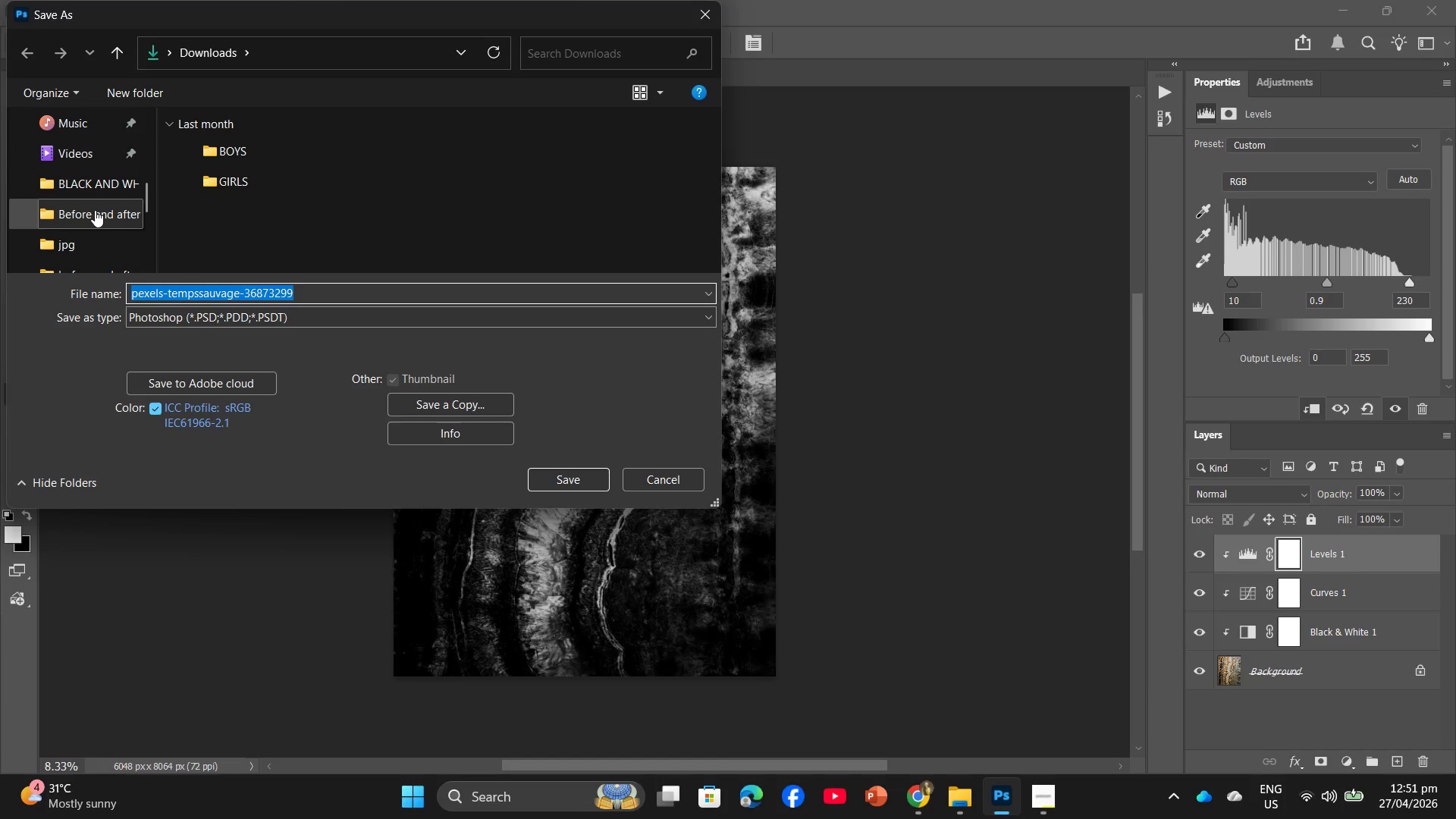 
left_click([106, 189])
 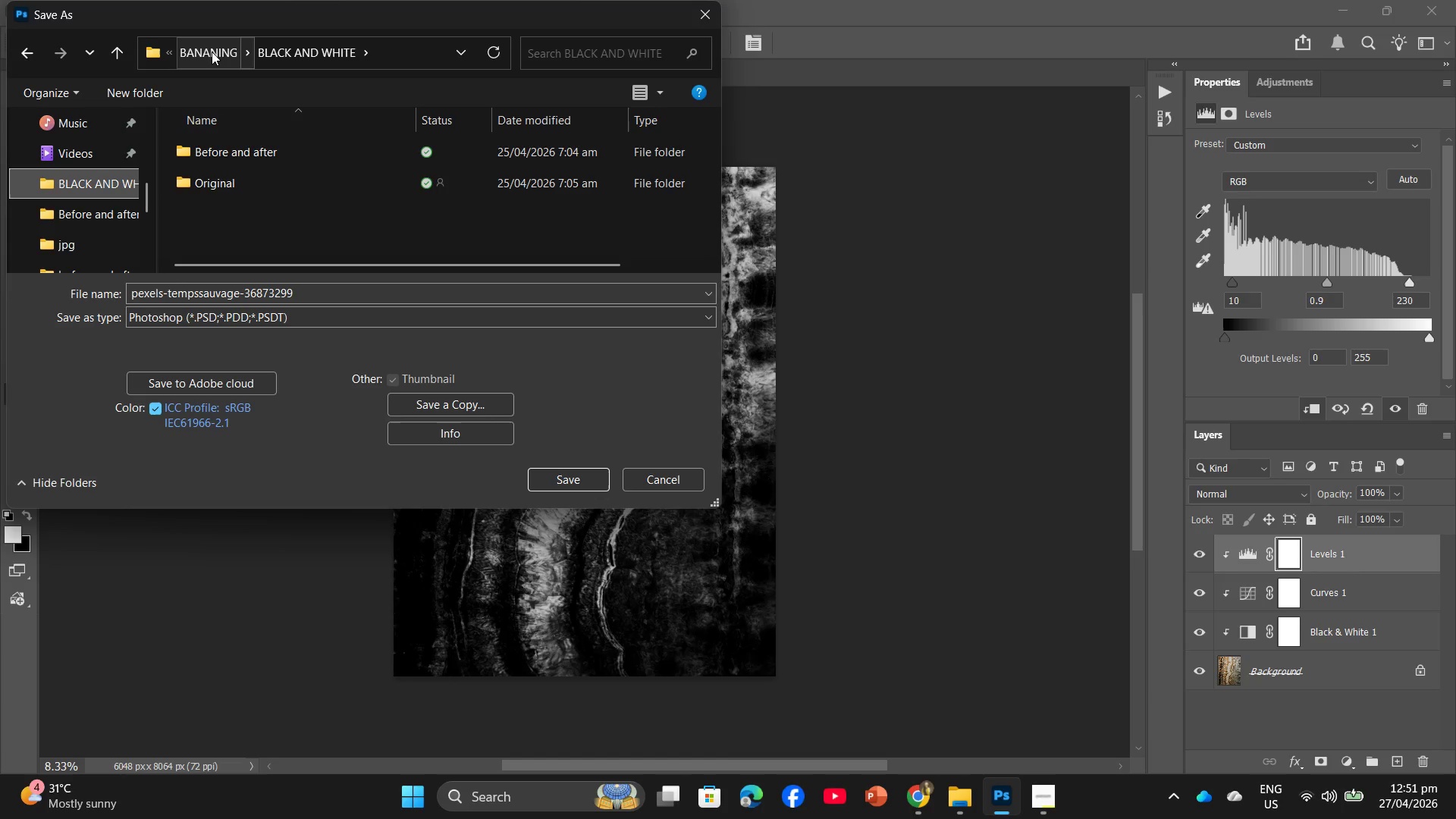 
double_click([209, 52])
 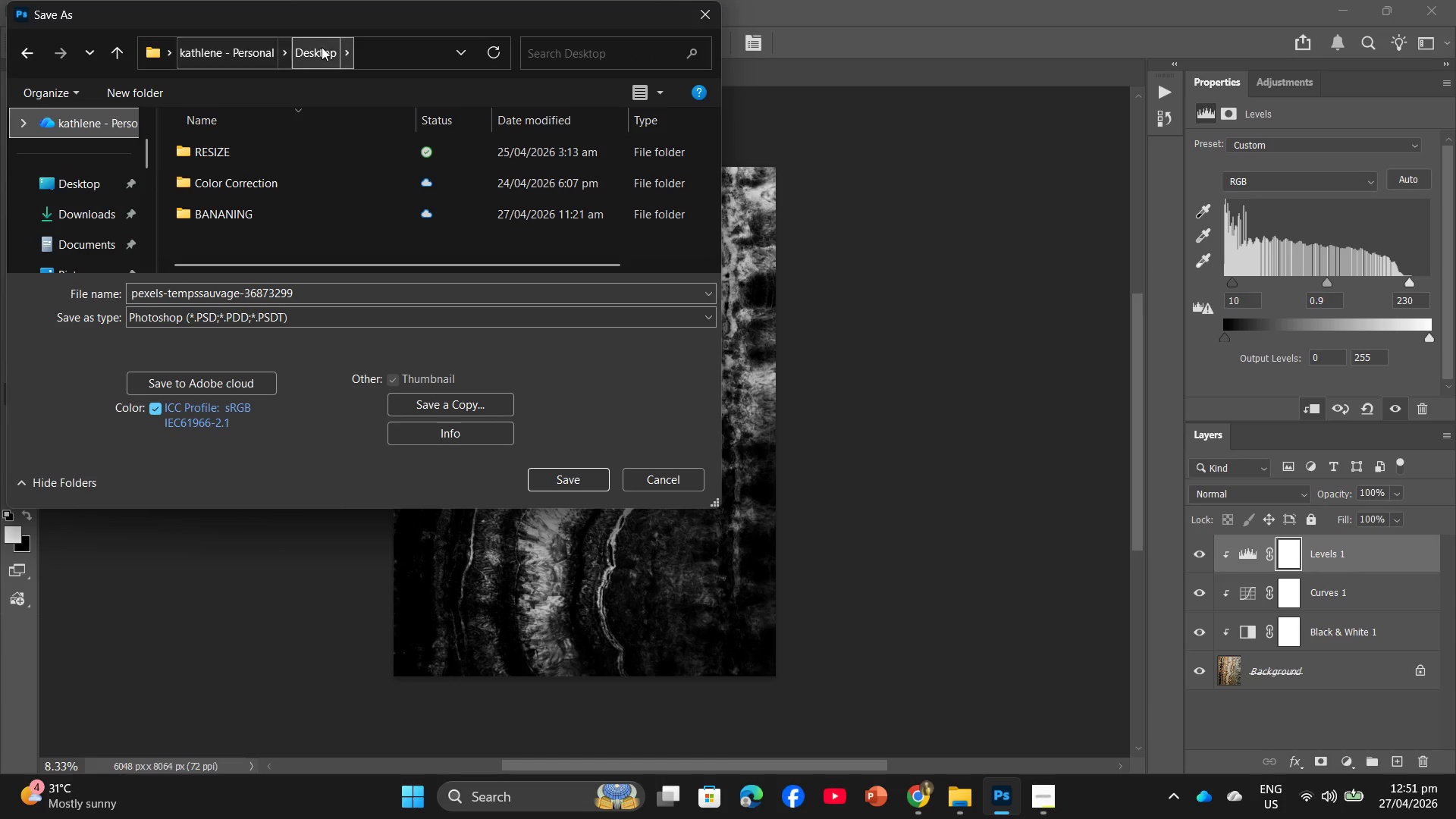 
scroll: coordinate [41, 187], scroll_direction: down, amount: 4.0
 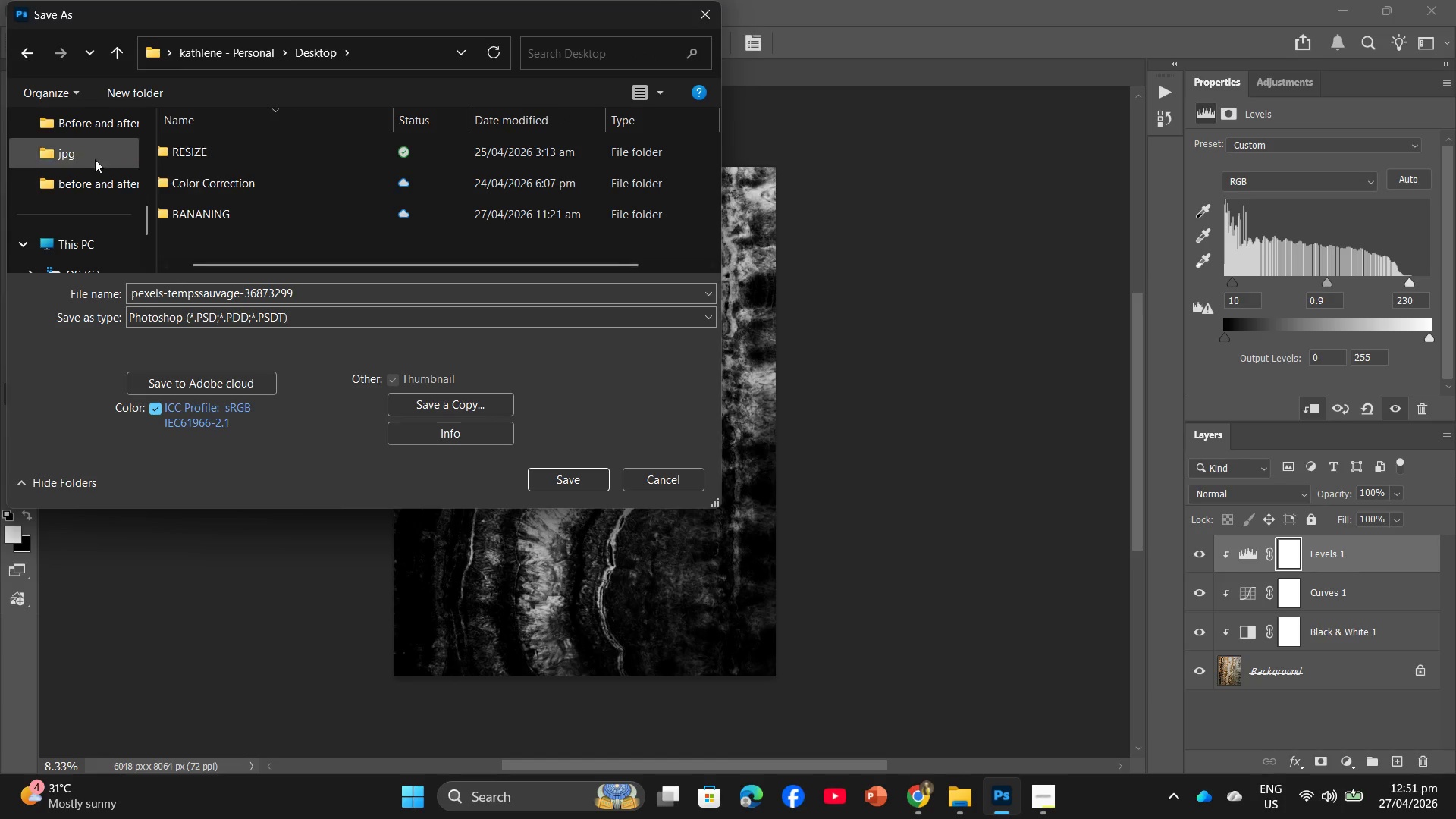 
scroll: coordinate [93, 127], scroll_direction: up, amount: 1.0
 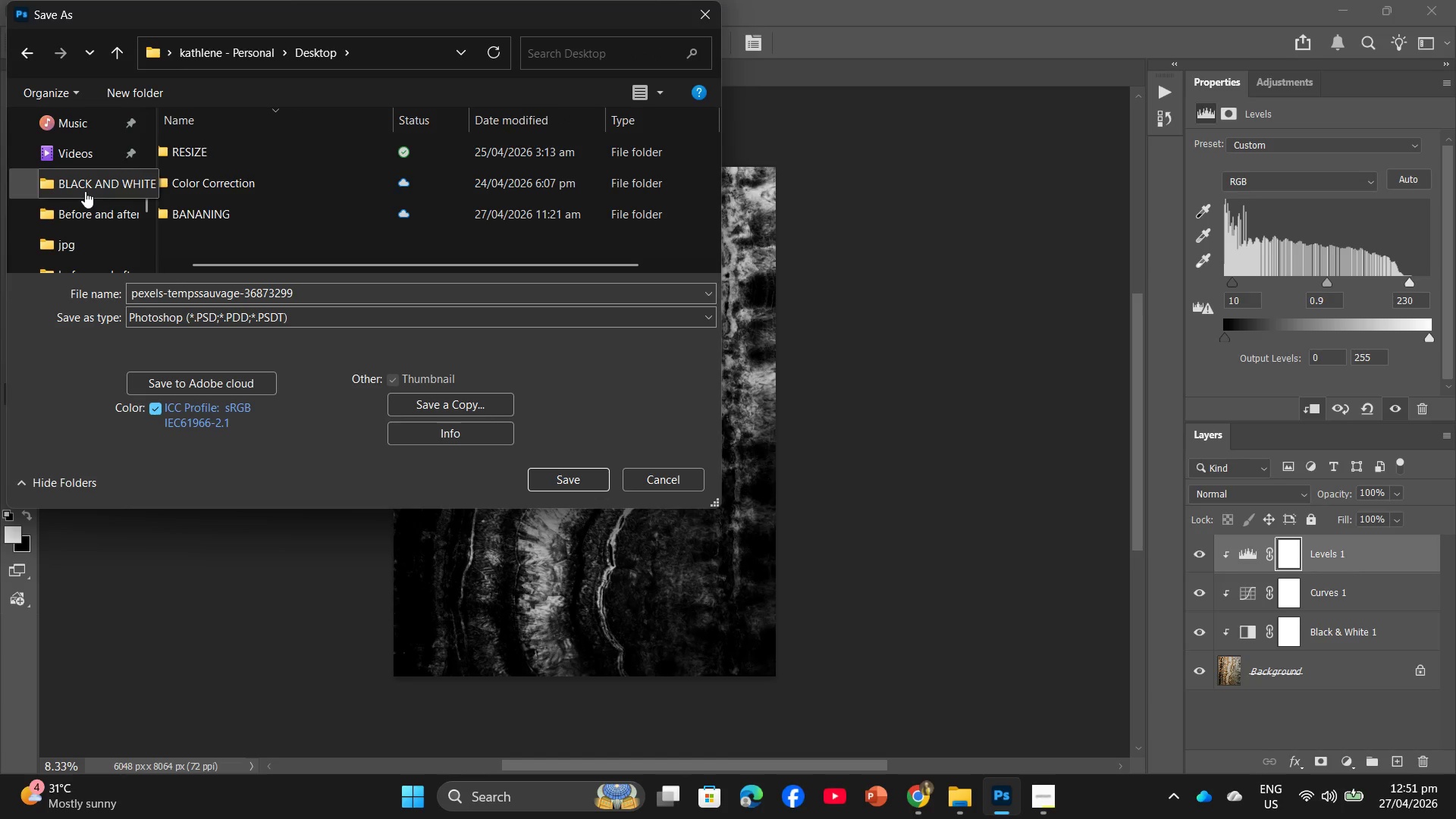 
left_click([86, 190])
 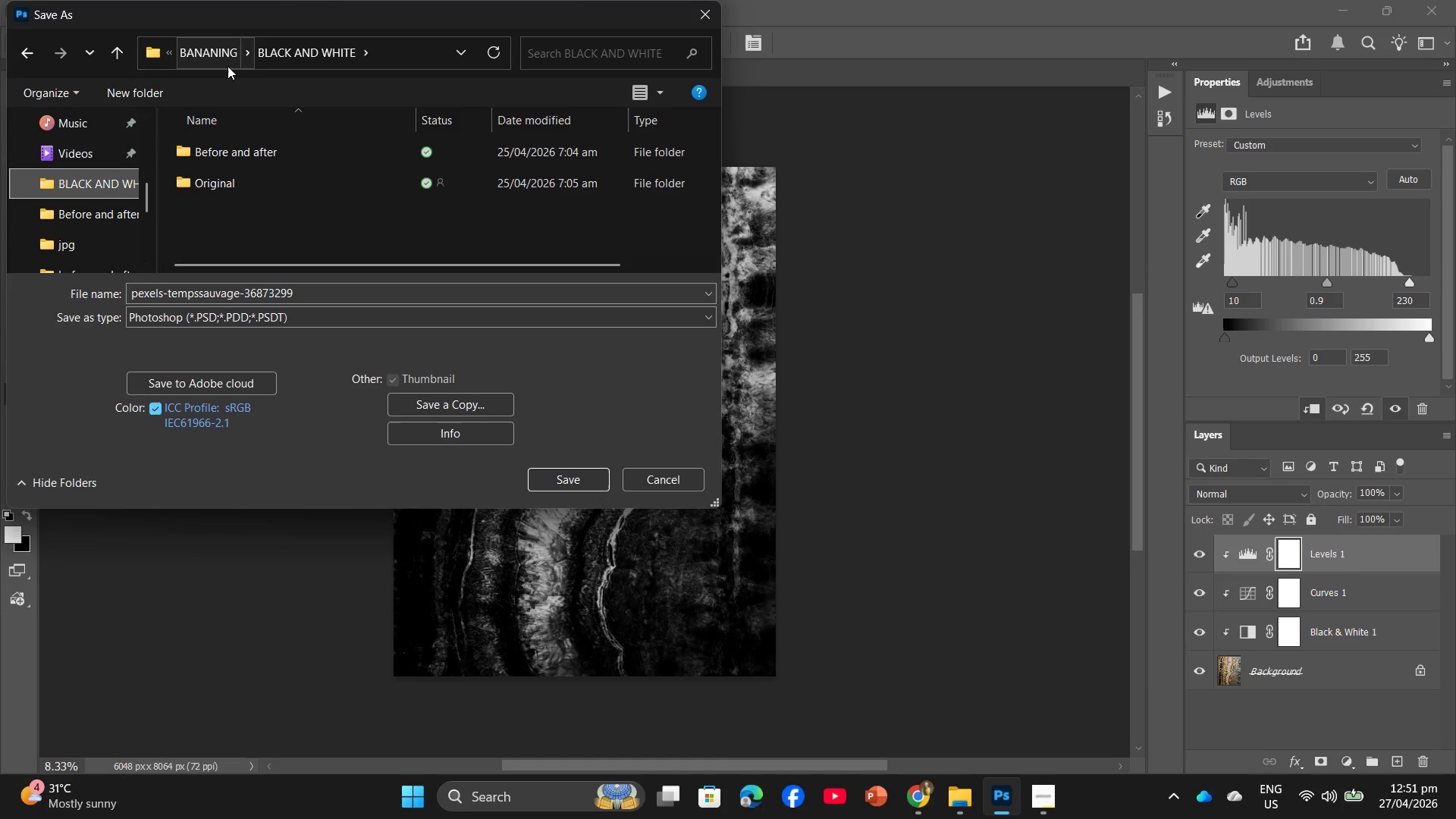 
left_click([212, 55])
 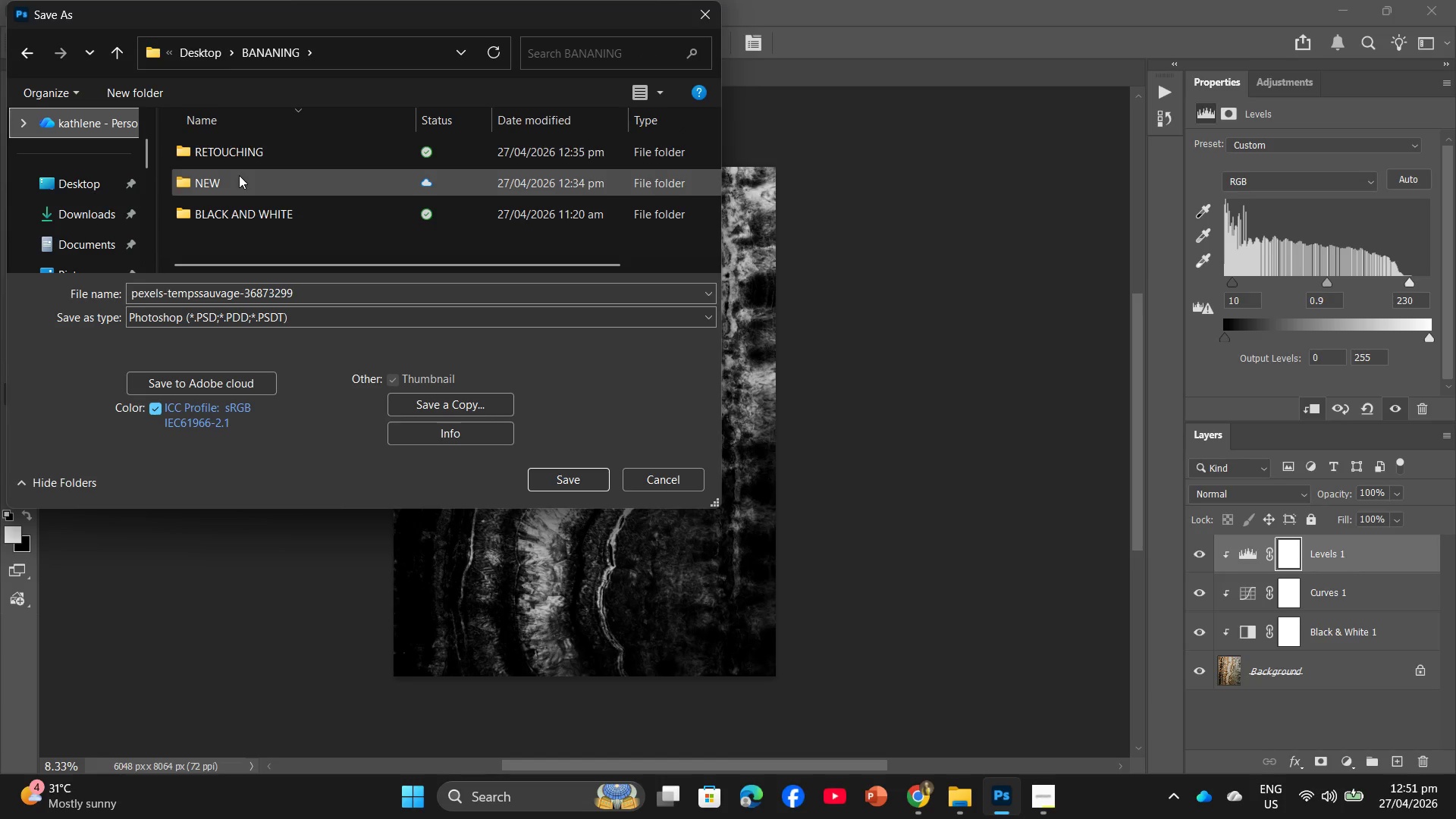 
double_click([258, 152])
 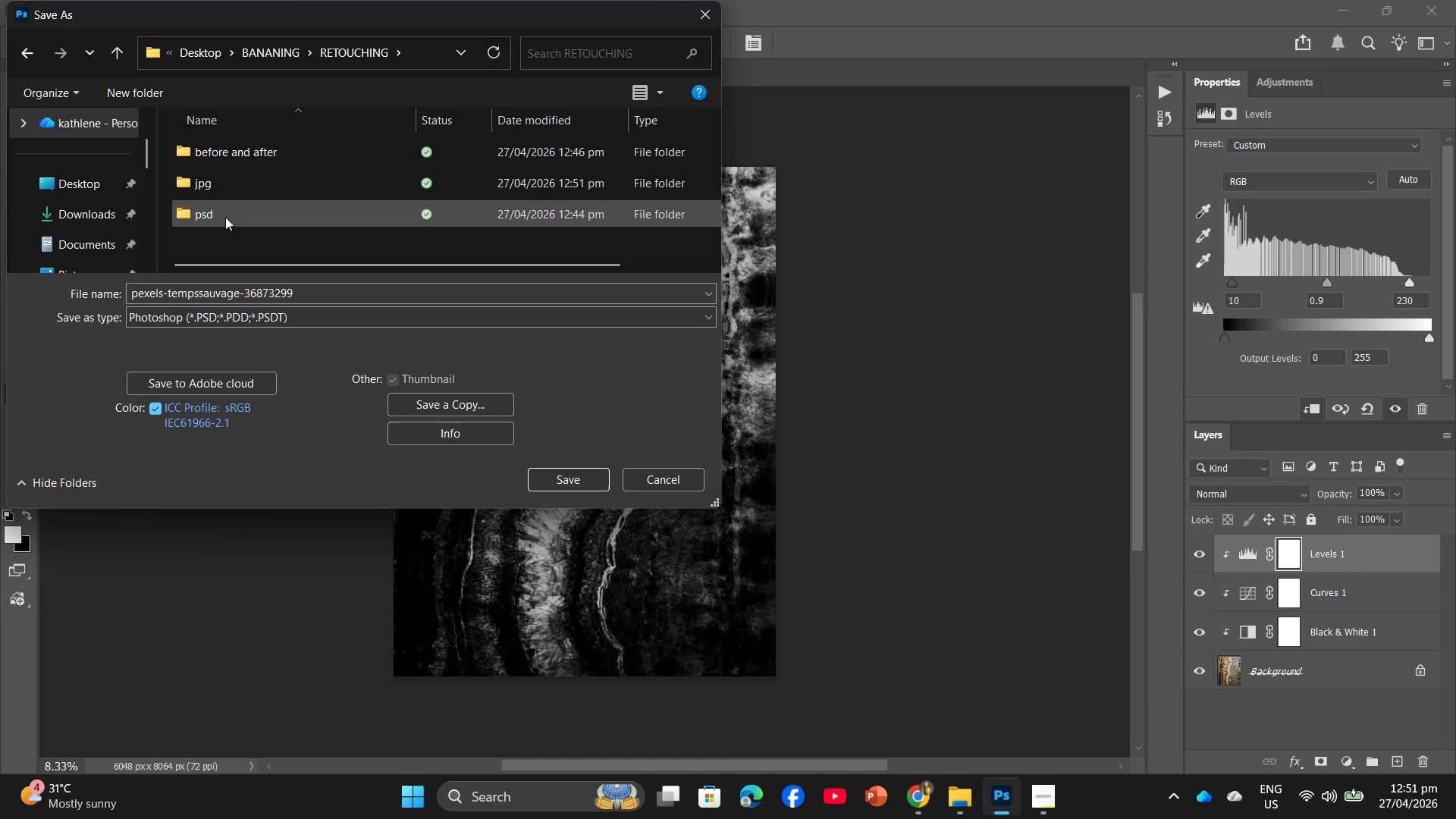 
double_click([225, 218])
 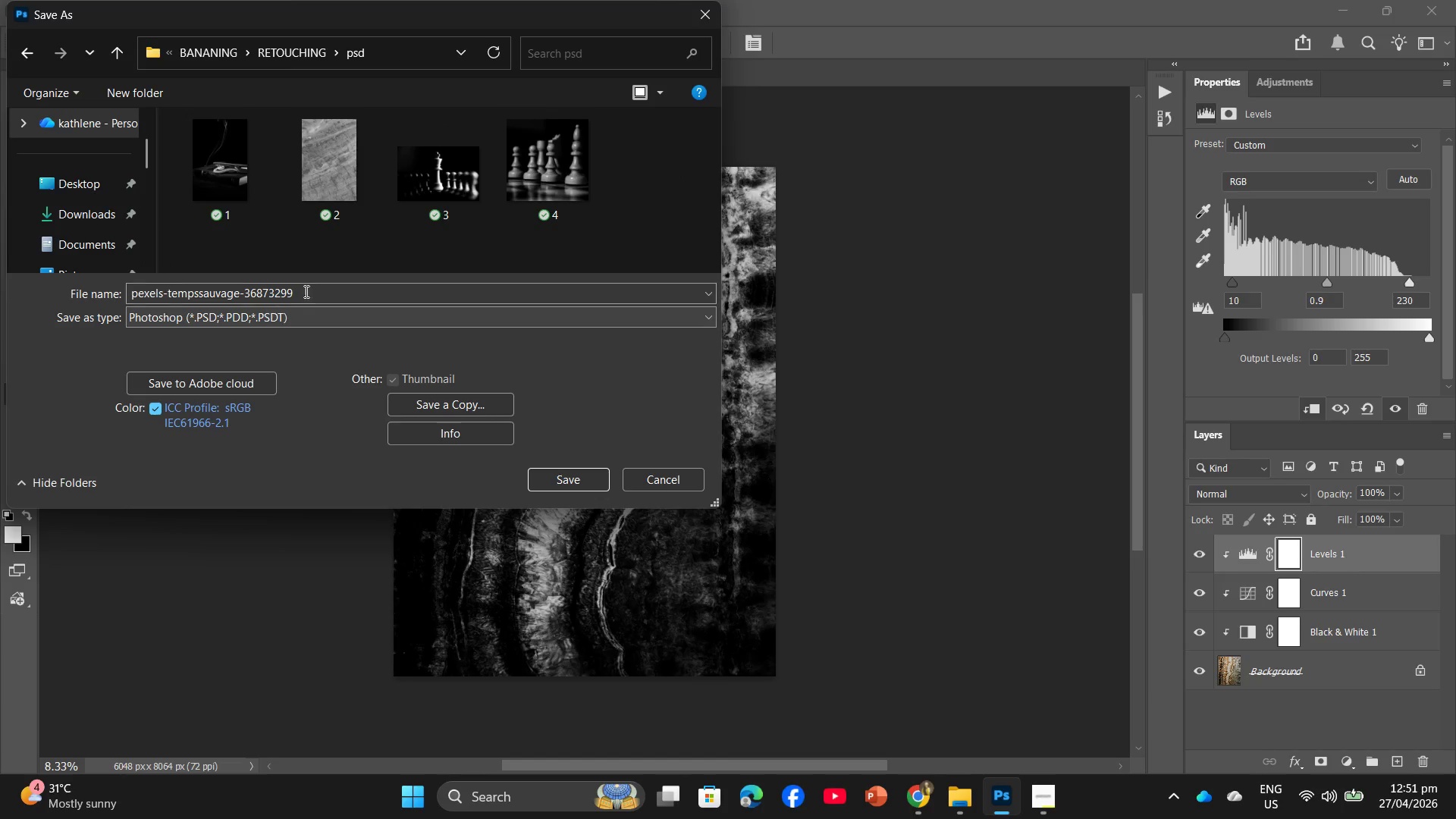 
left_click([309, 289])
 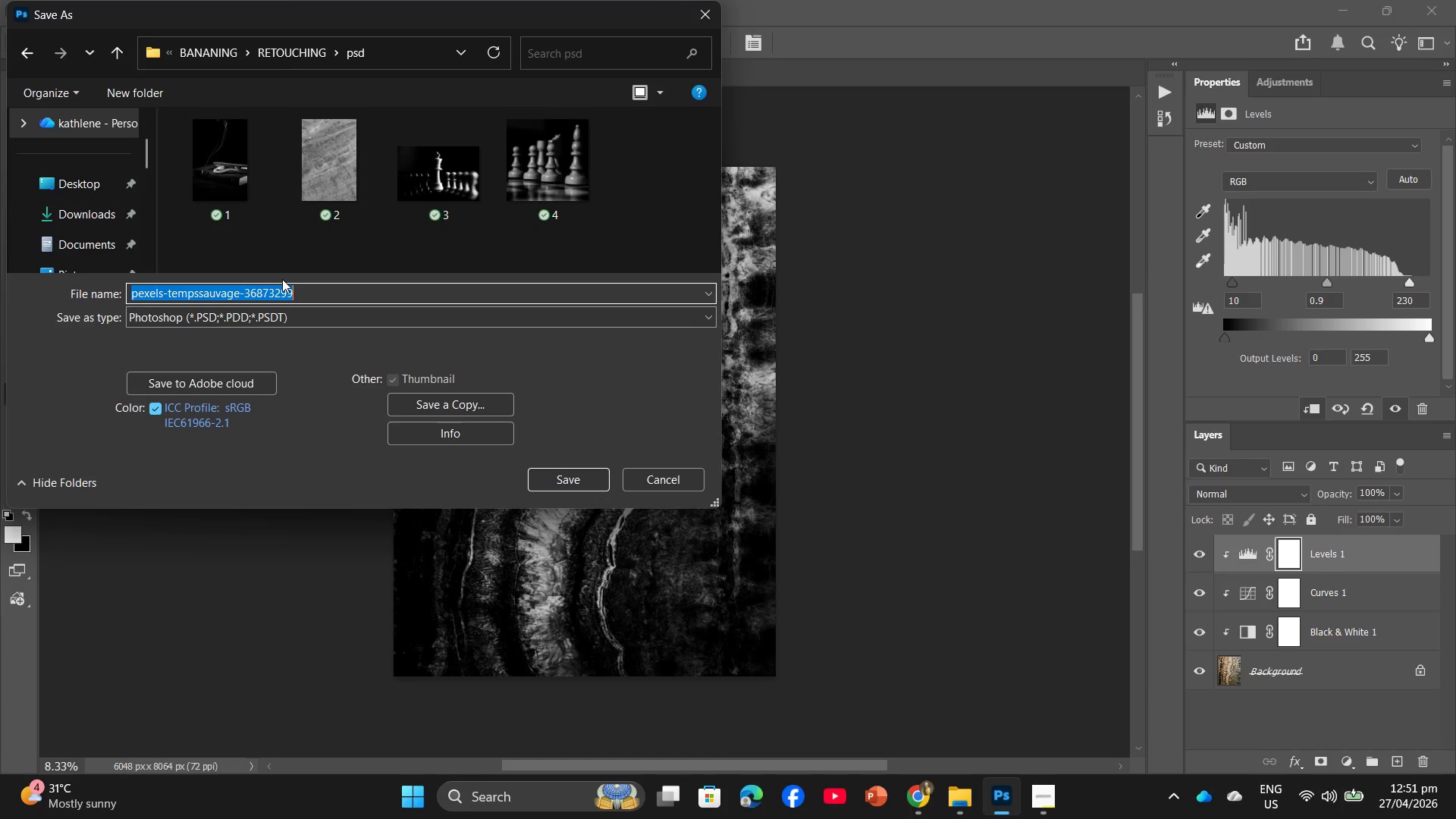 
key(Numpad5)
 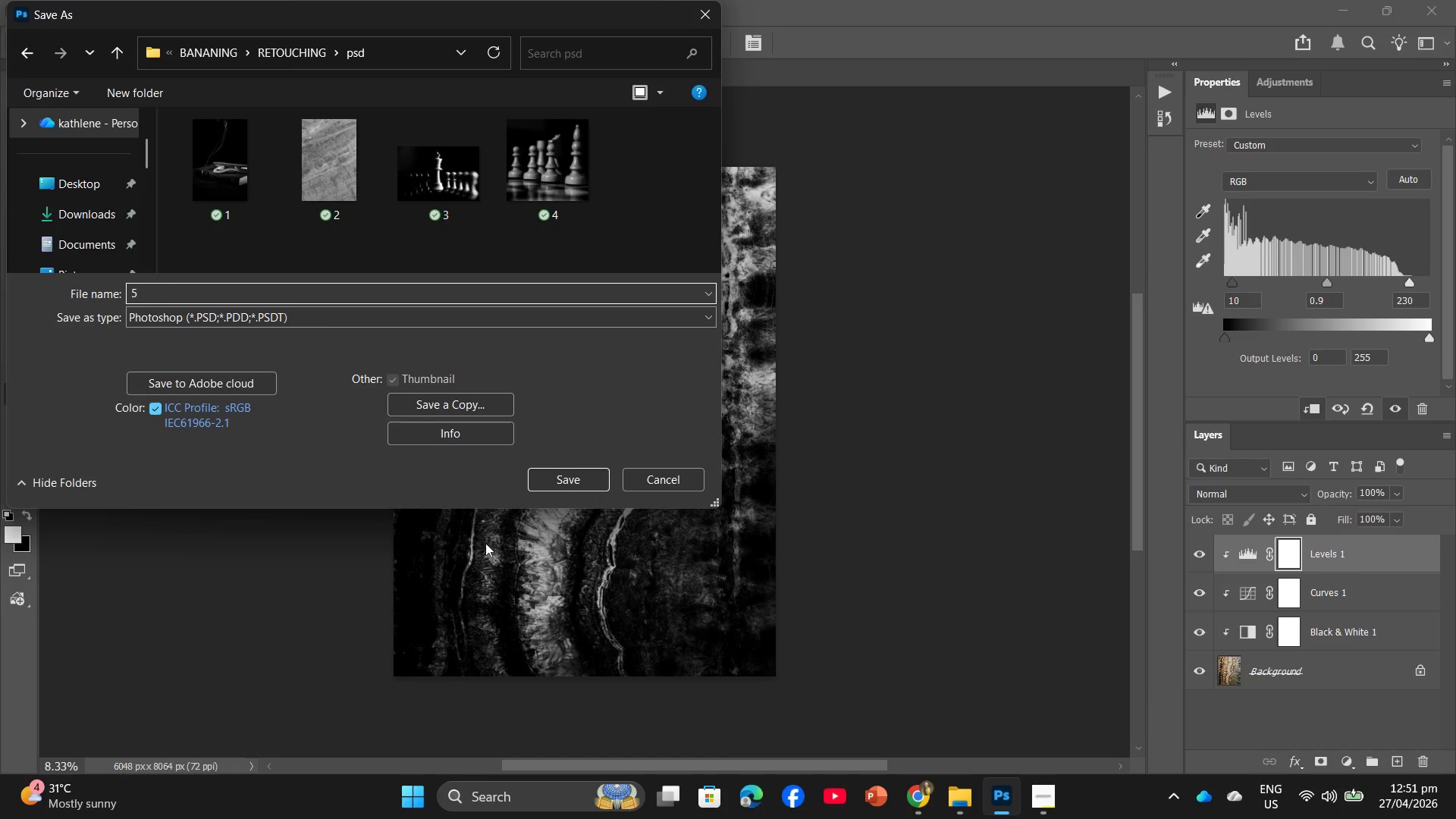 
left_click([570, 476])
 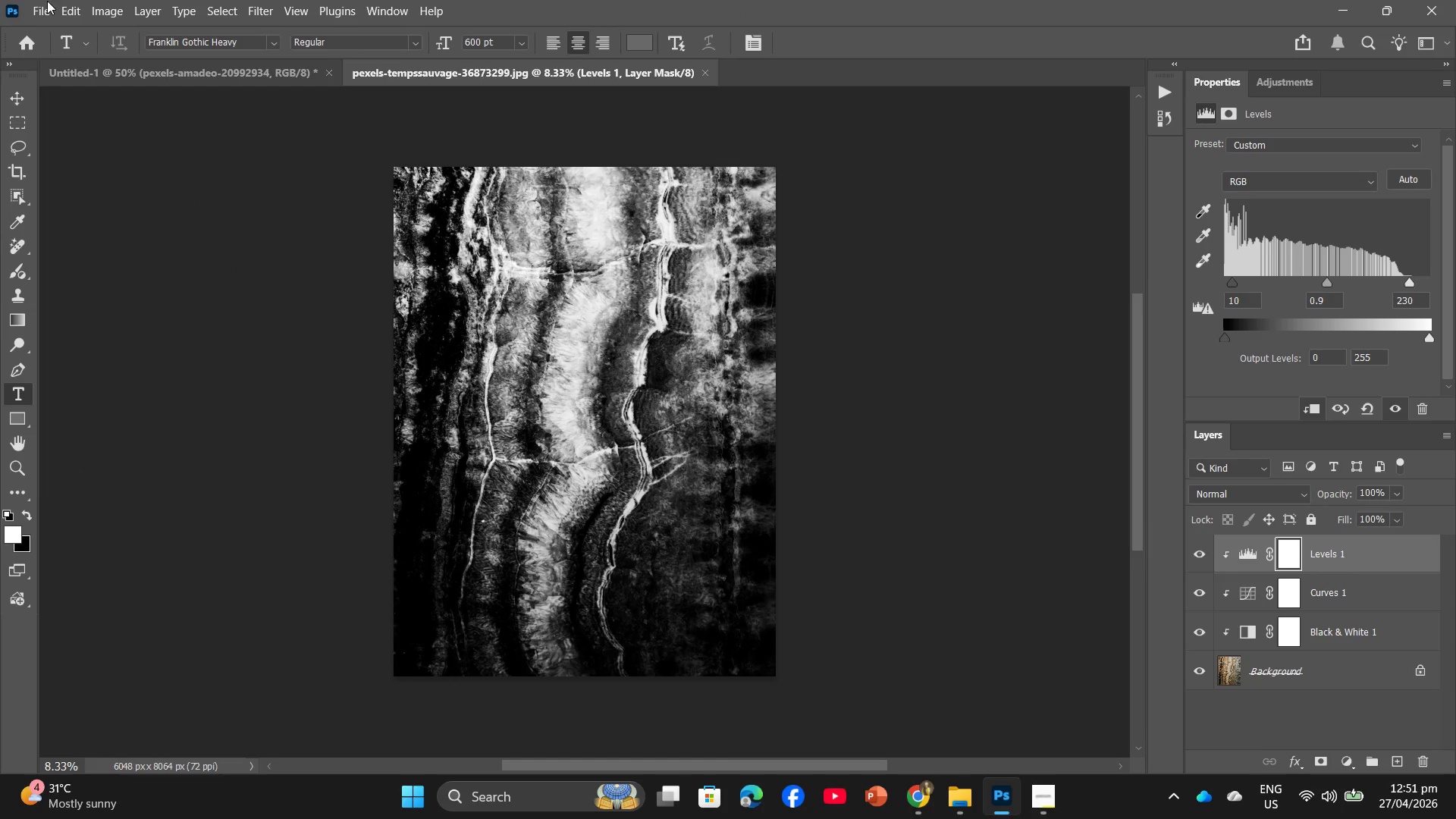 
left_click([39, 2])
 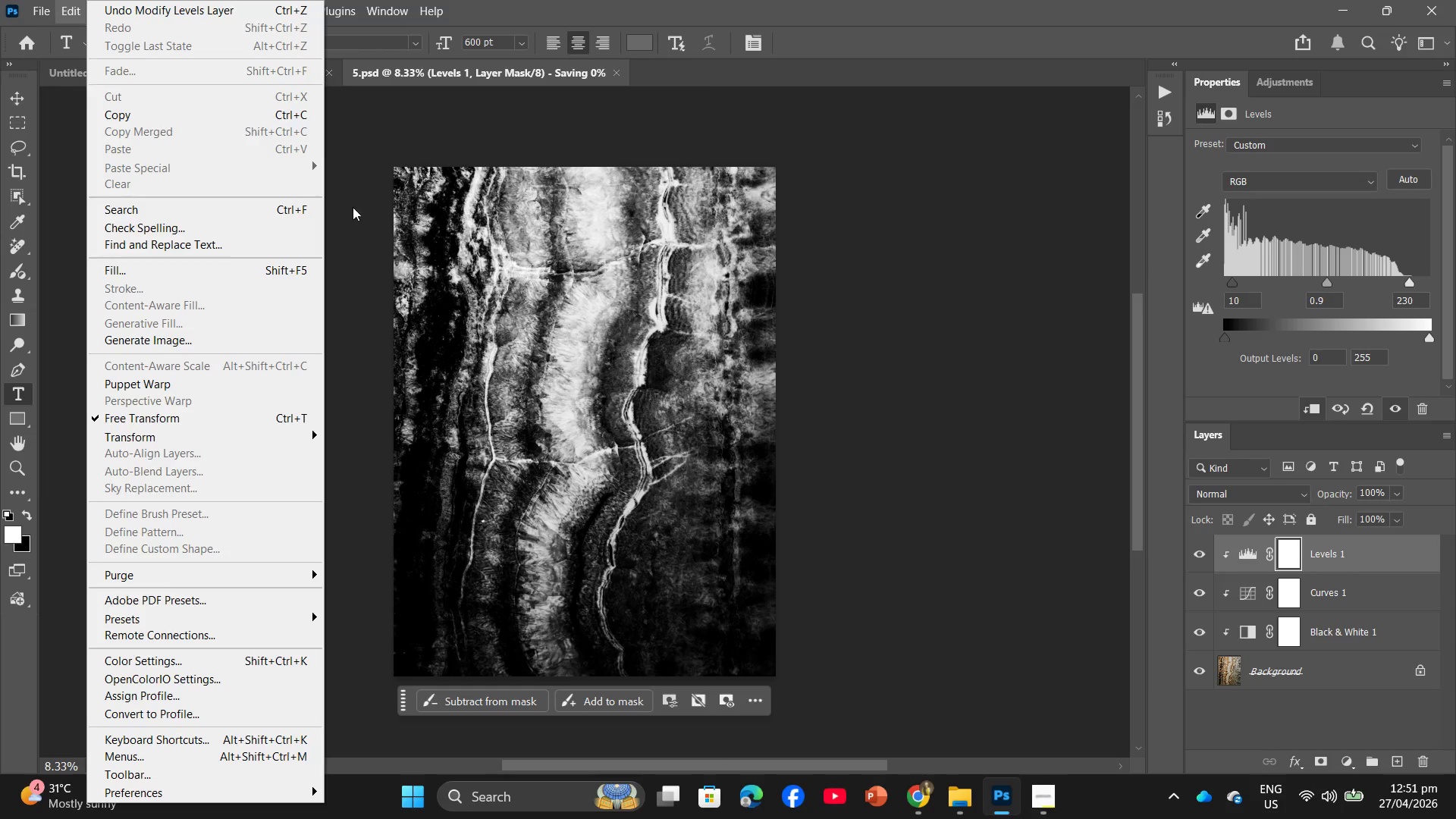 
double_click([236, 61])
 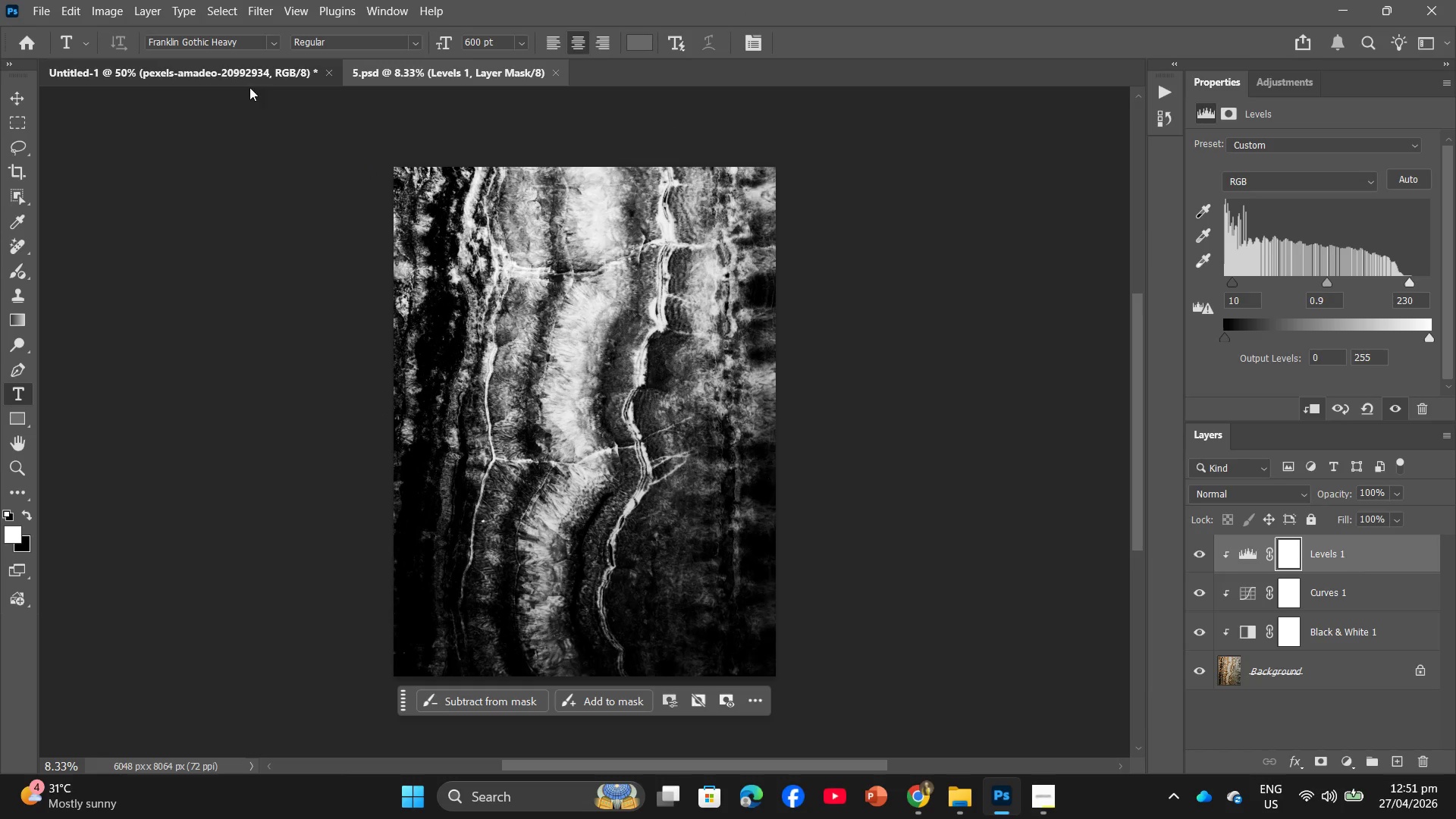 
left_click_drag(start_coordinate=[221, 65], to_coordinate=[209, 79])
 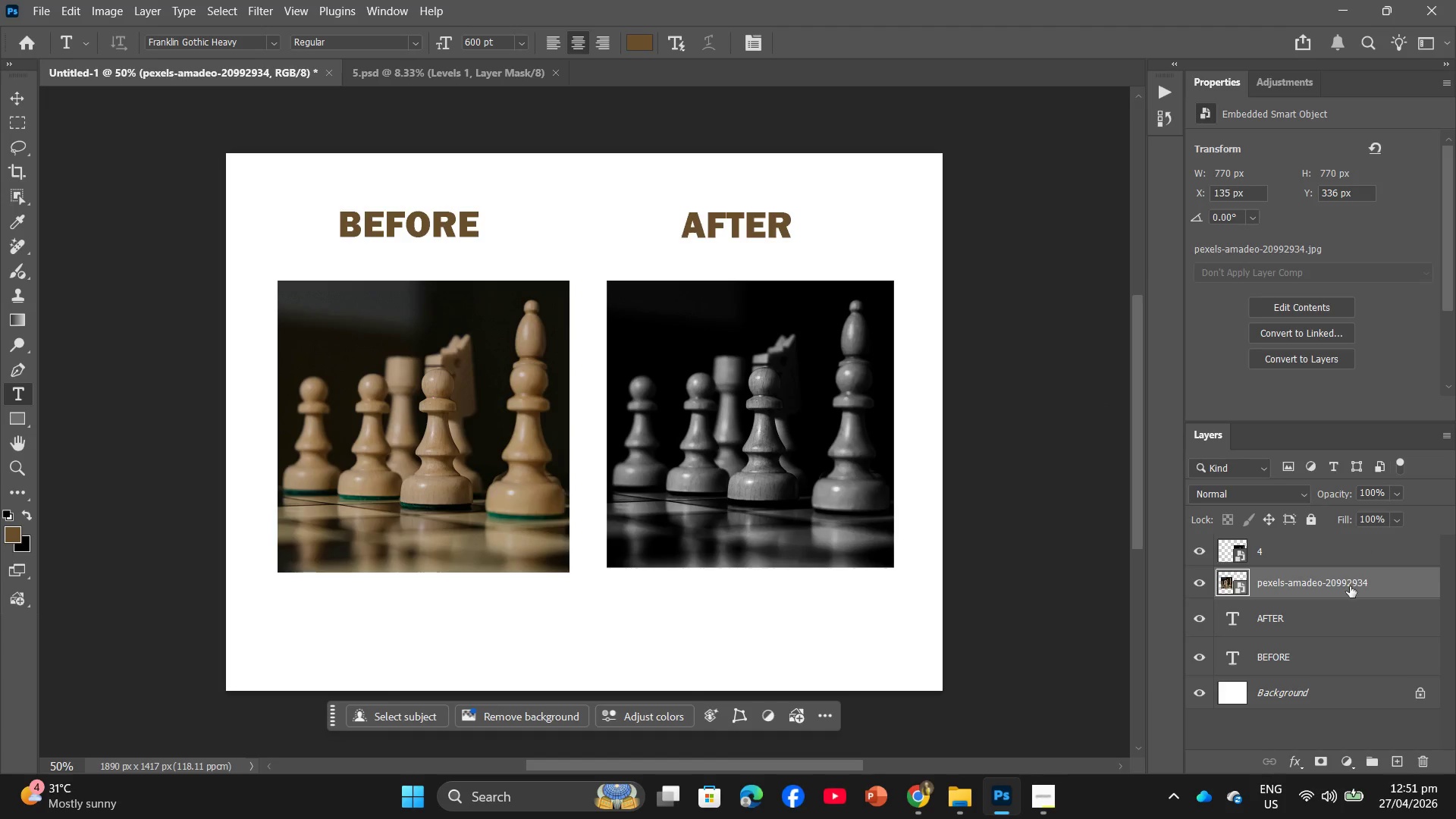 
left_click_drag(start_coordinate=[1350, 585], to_coordinate=[1429, 765])
 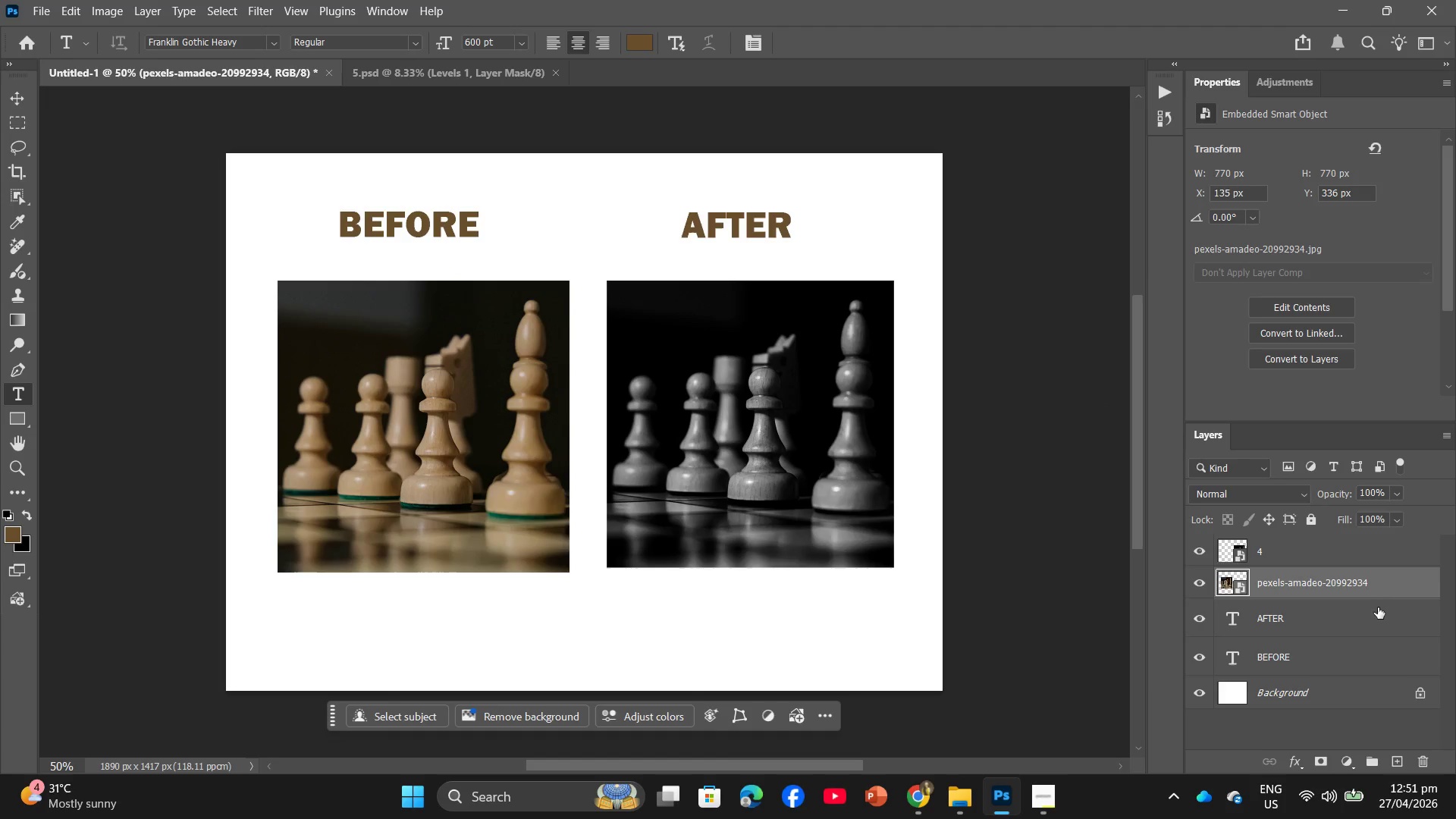 
left_click_drag(start_coordinate=[1373, 588], to_coordinate=[1417, 767])
 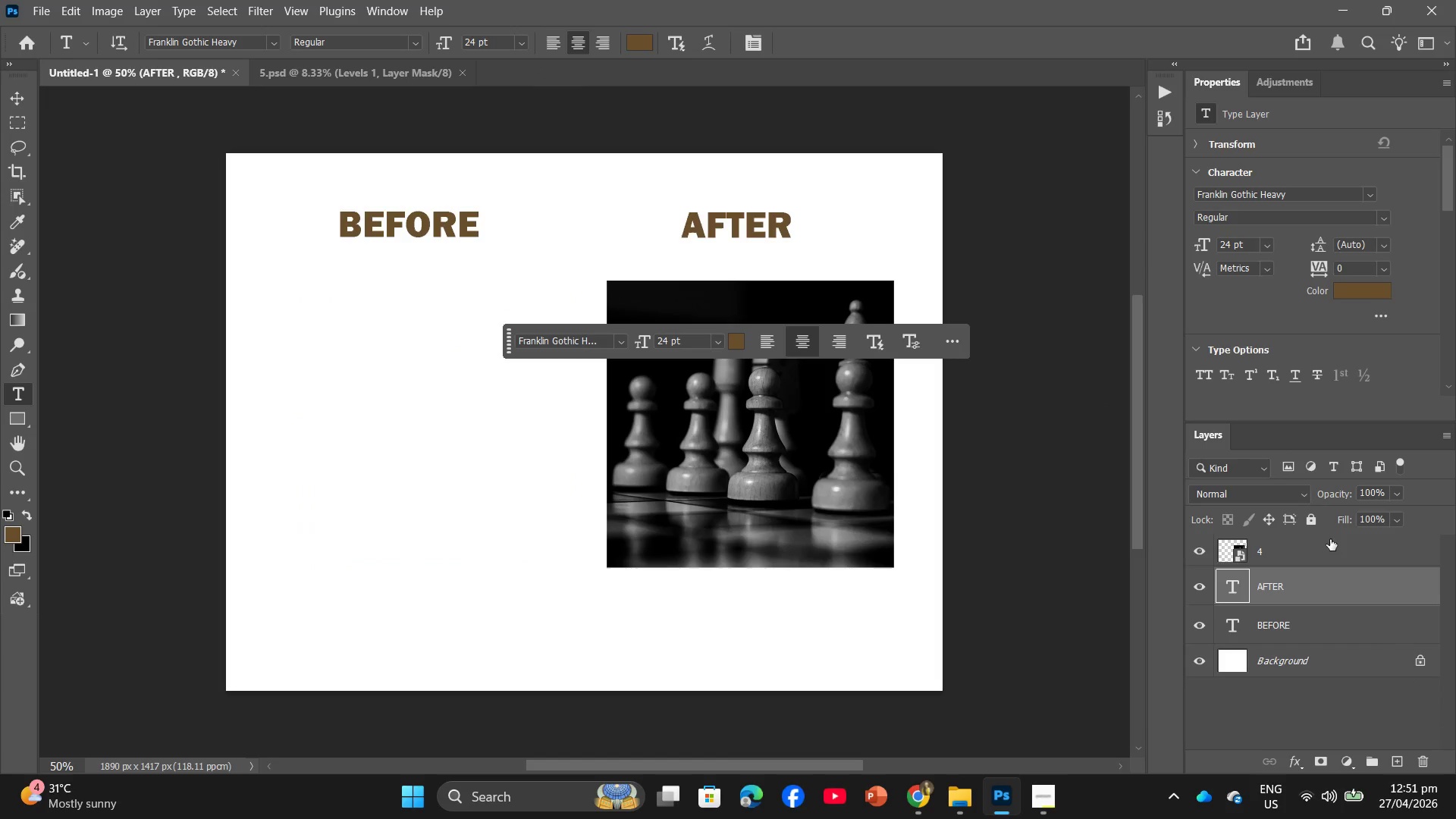 
left_click_drag(start_coordinate=[1337, 549], to_coordinate=[1420, 762])
 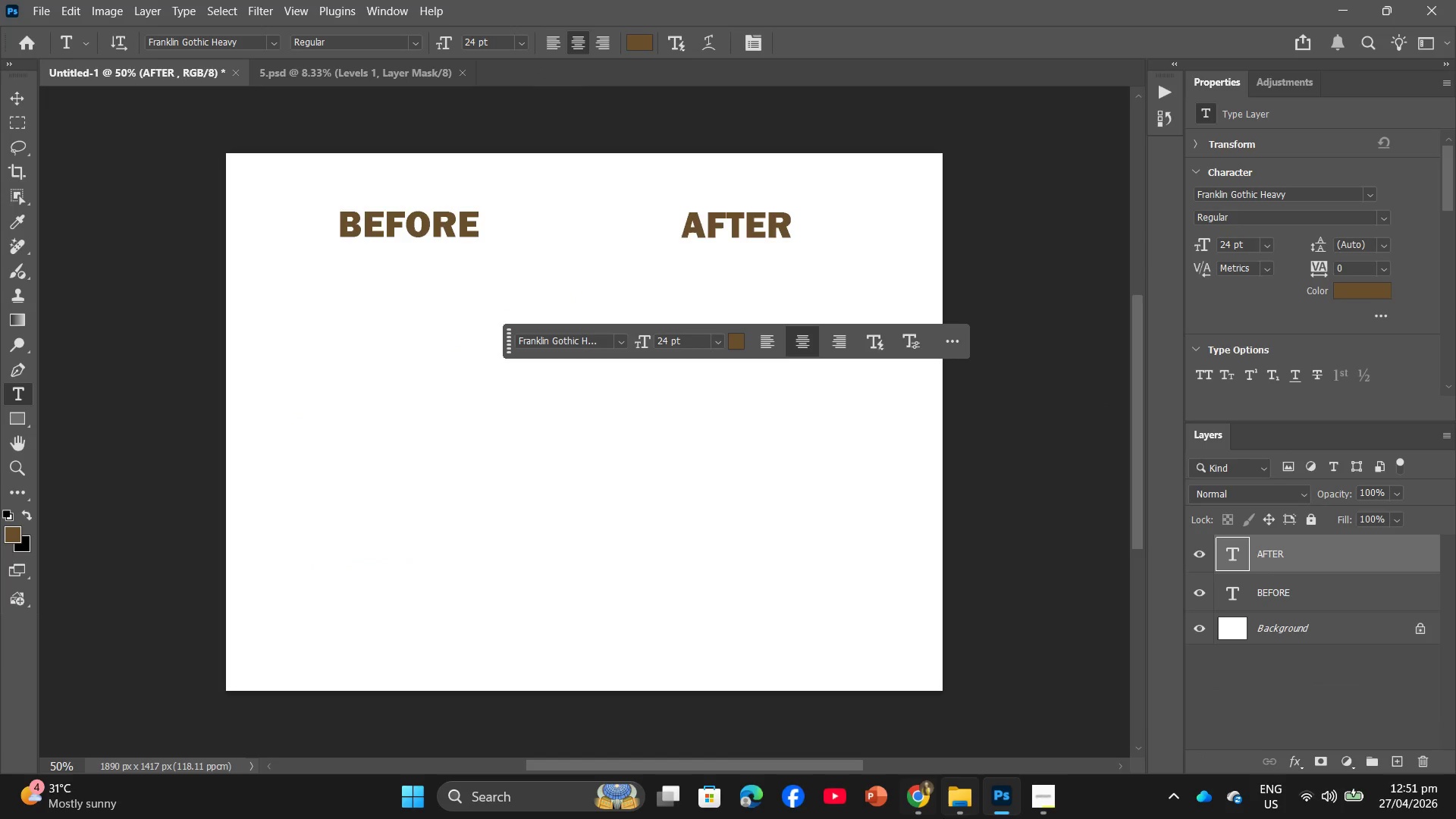 
left_click([951, 812])
 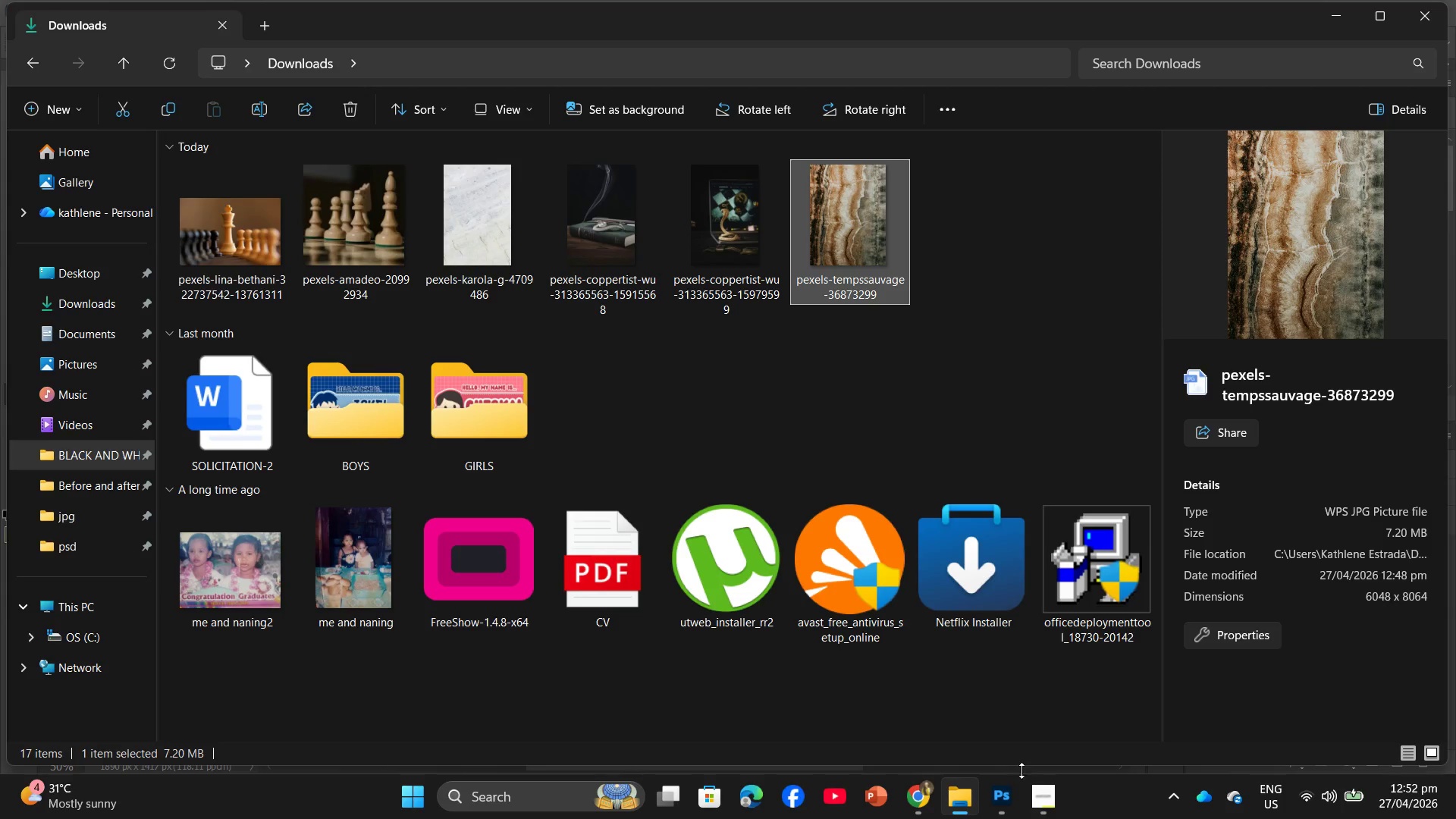 
left_click([1039, 785])